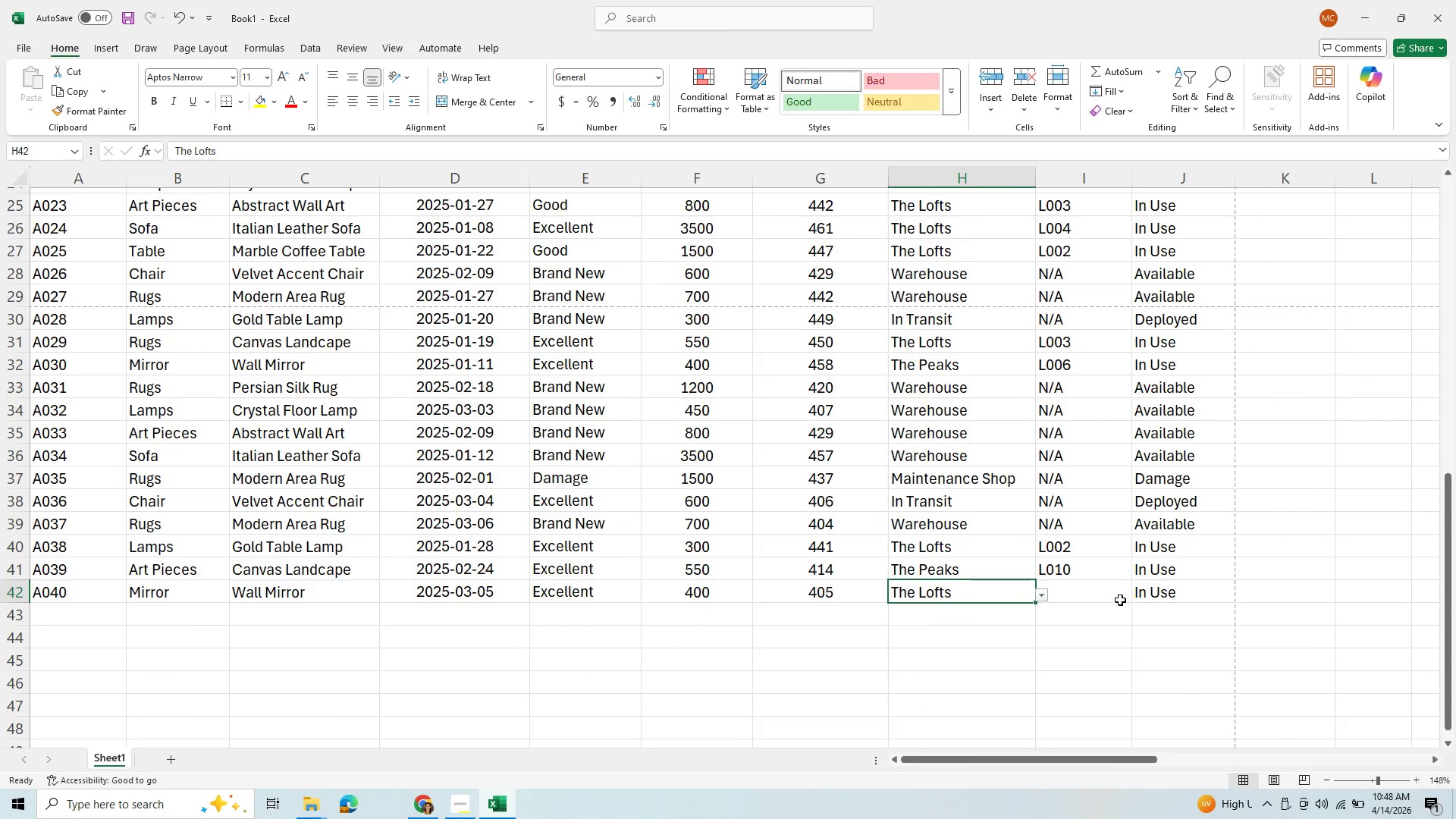 
left_click([1120, 600])
 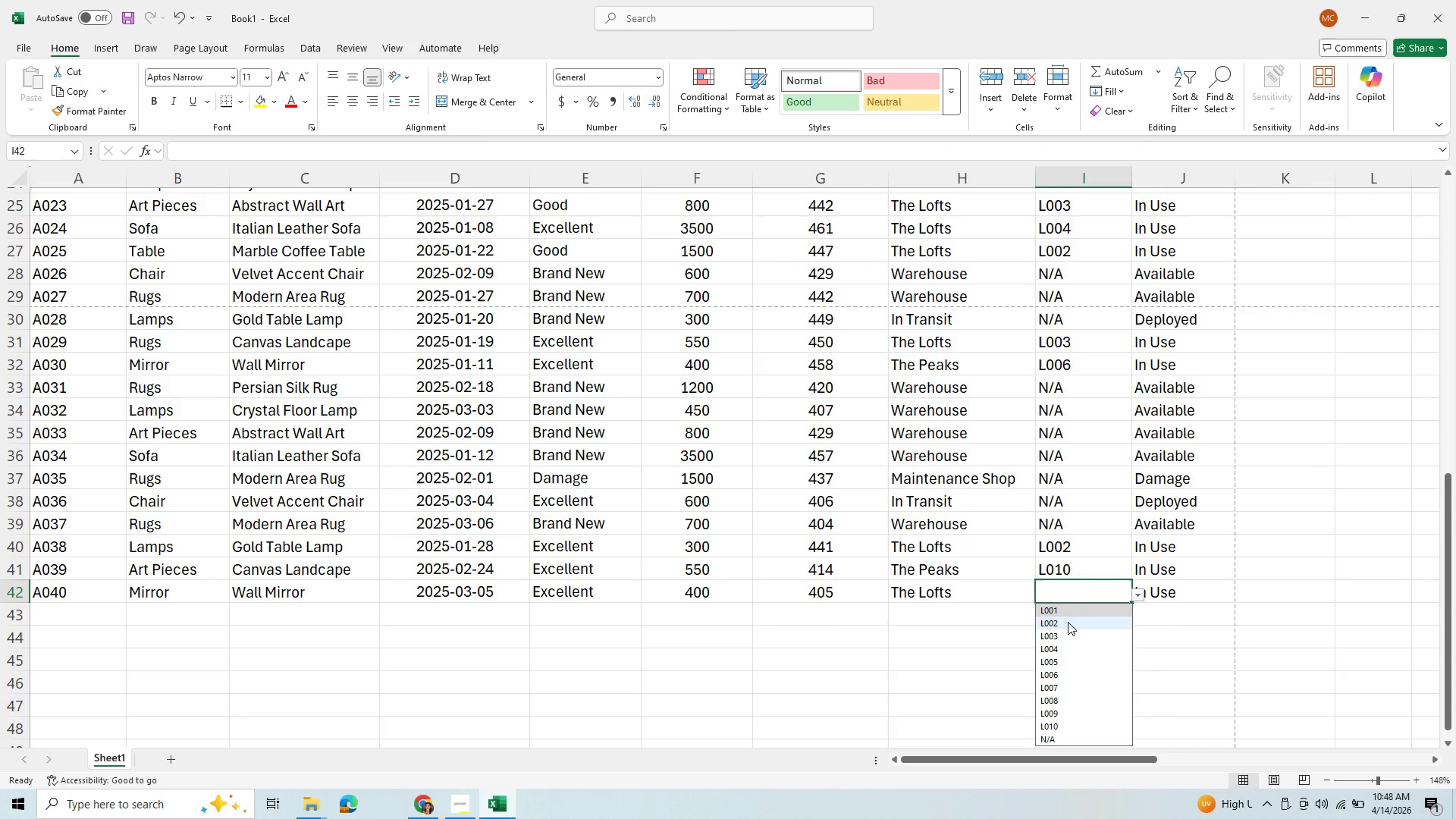 
left_click([1065, 610])
 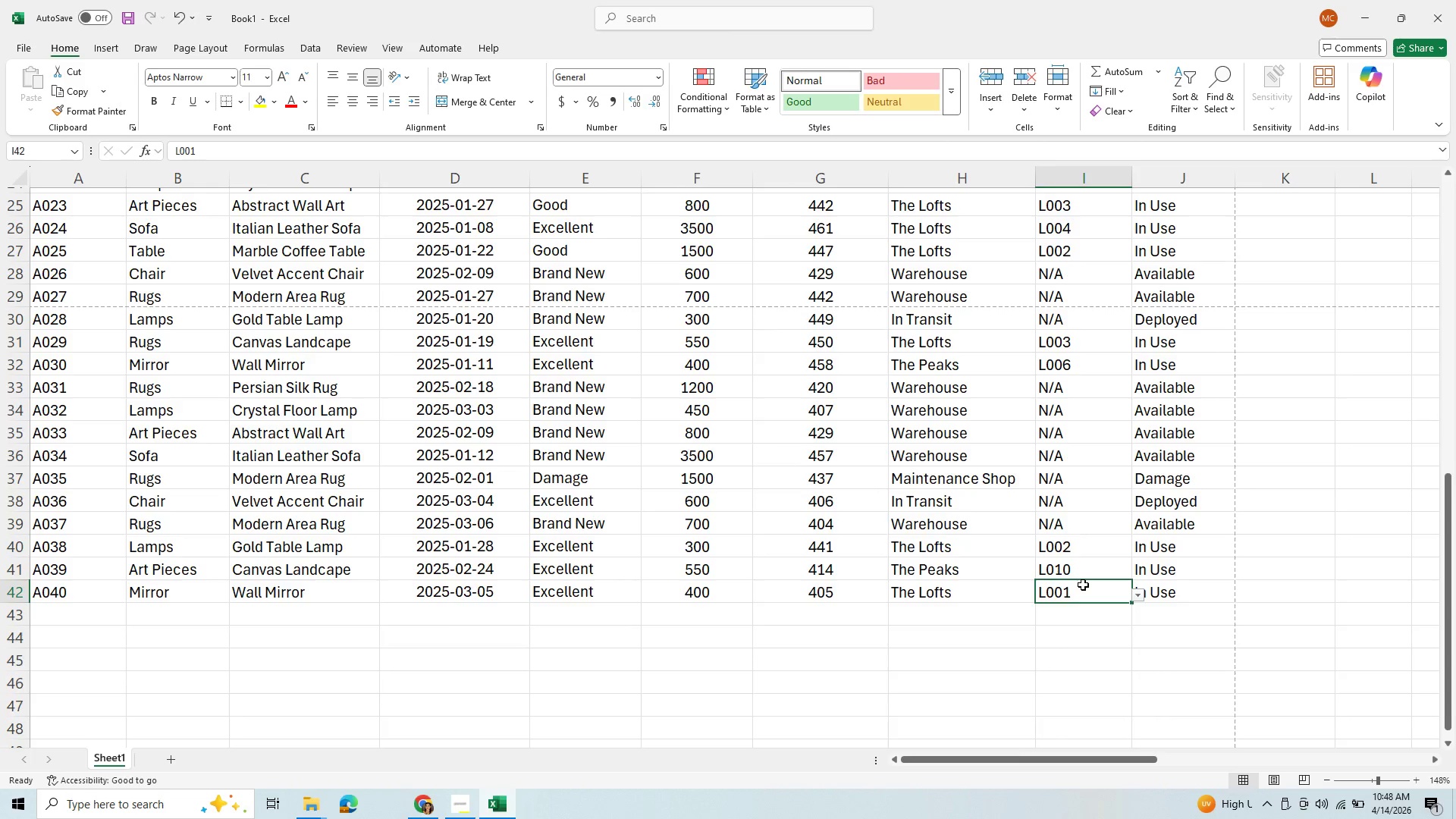 
scroll: coordinate [1083, 585], scroll_direction: up, amount: 14.0
 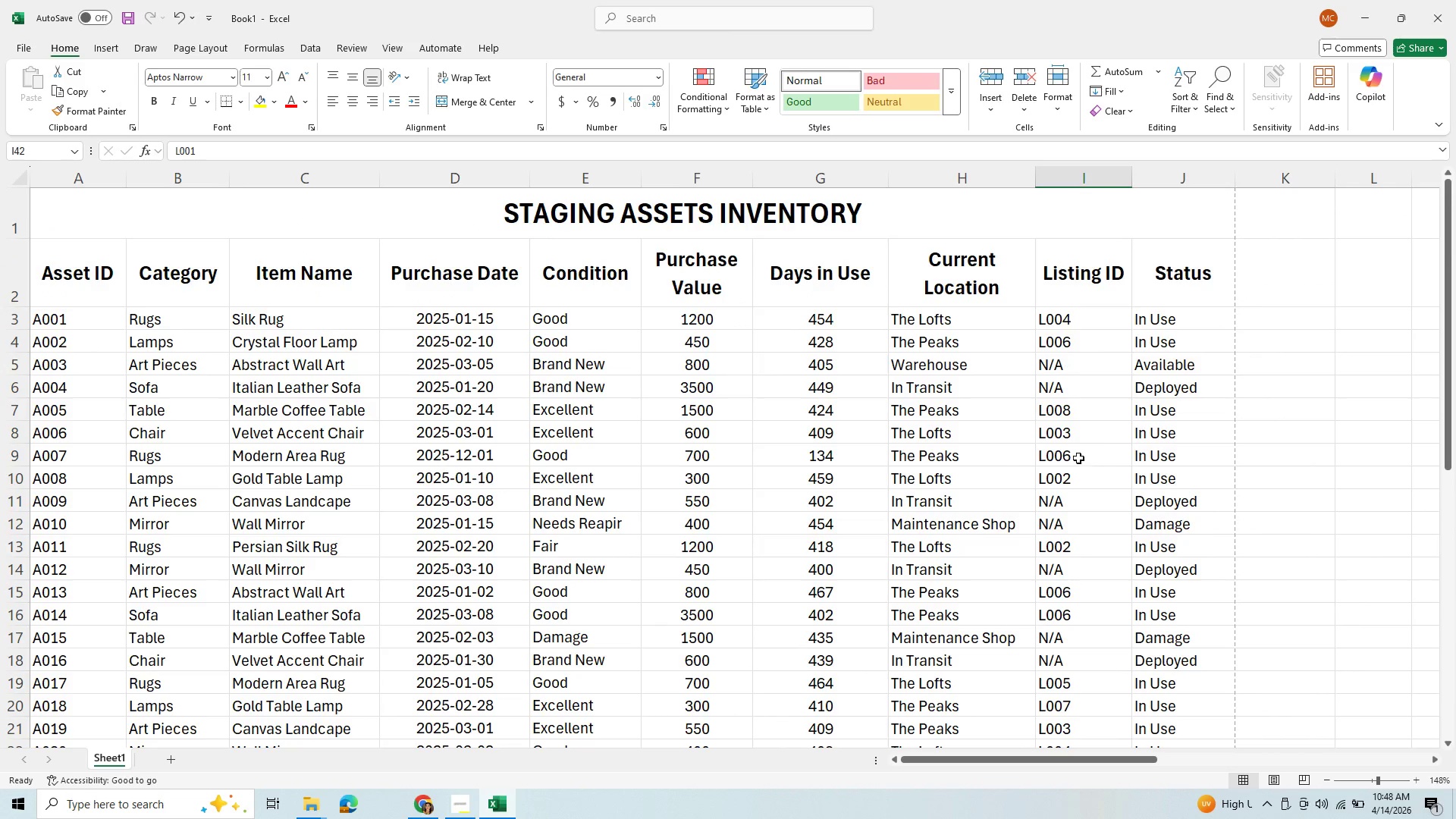 
wait(7.77)
 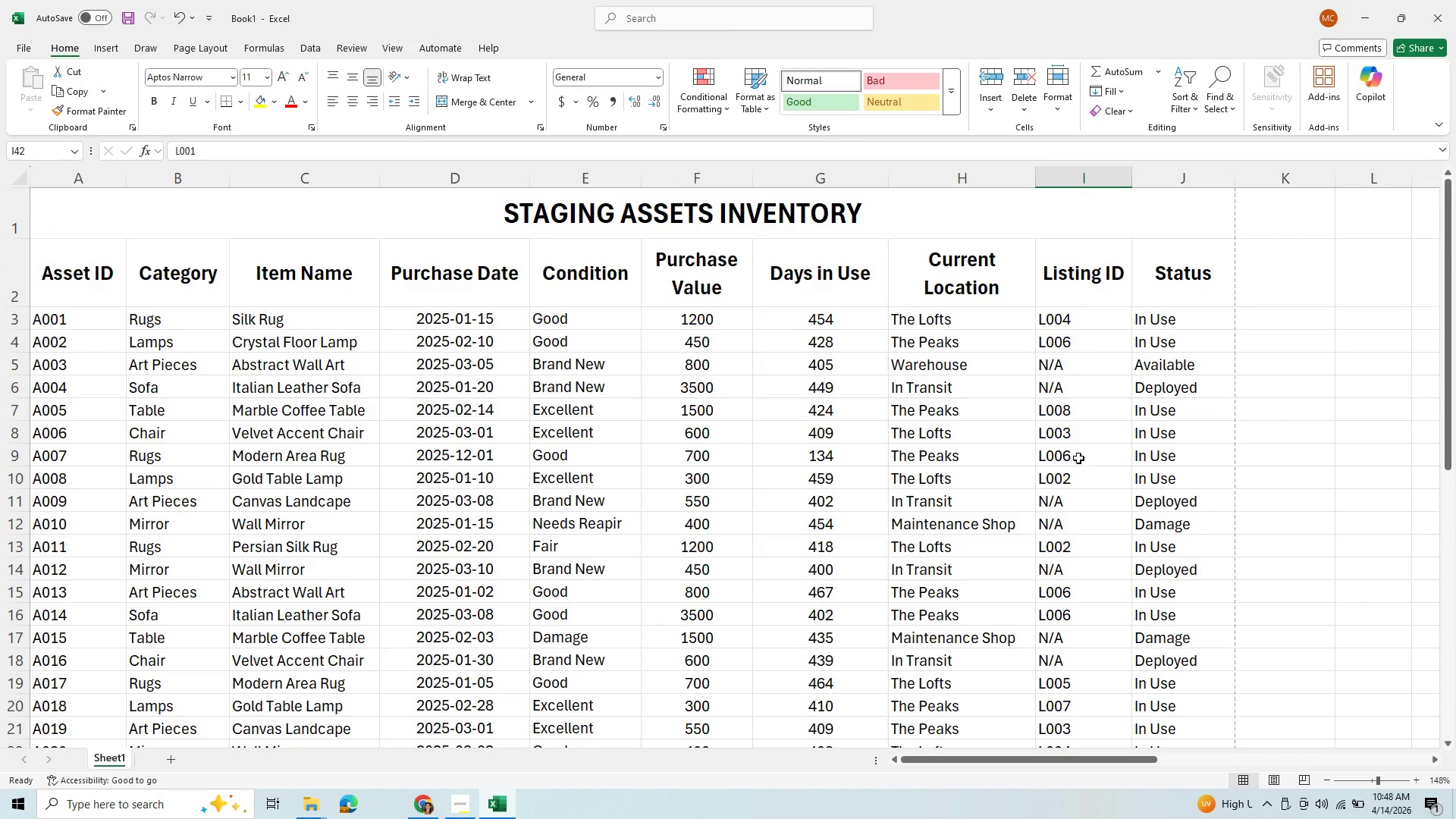 
left_click_drag(start_coordinate=[1056, 321], to_coordinate=[1099, 703])
 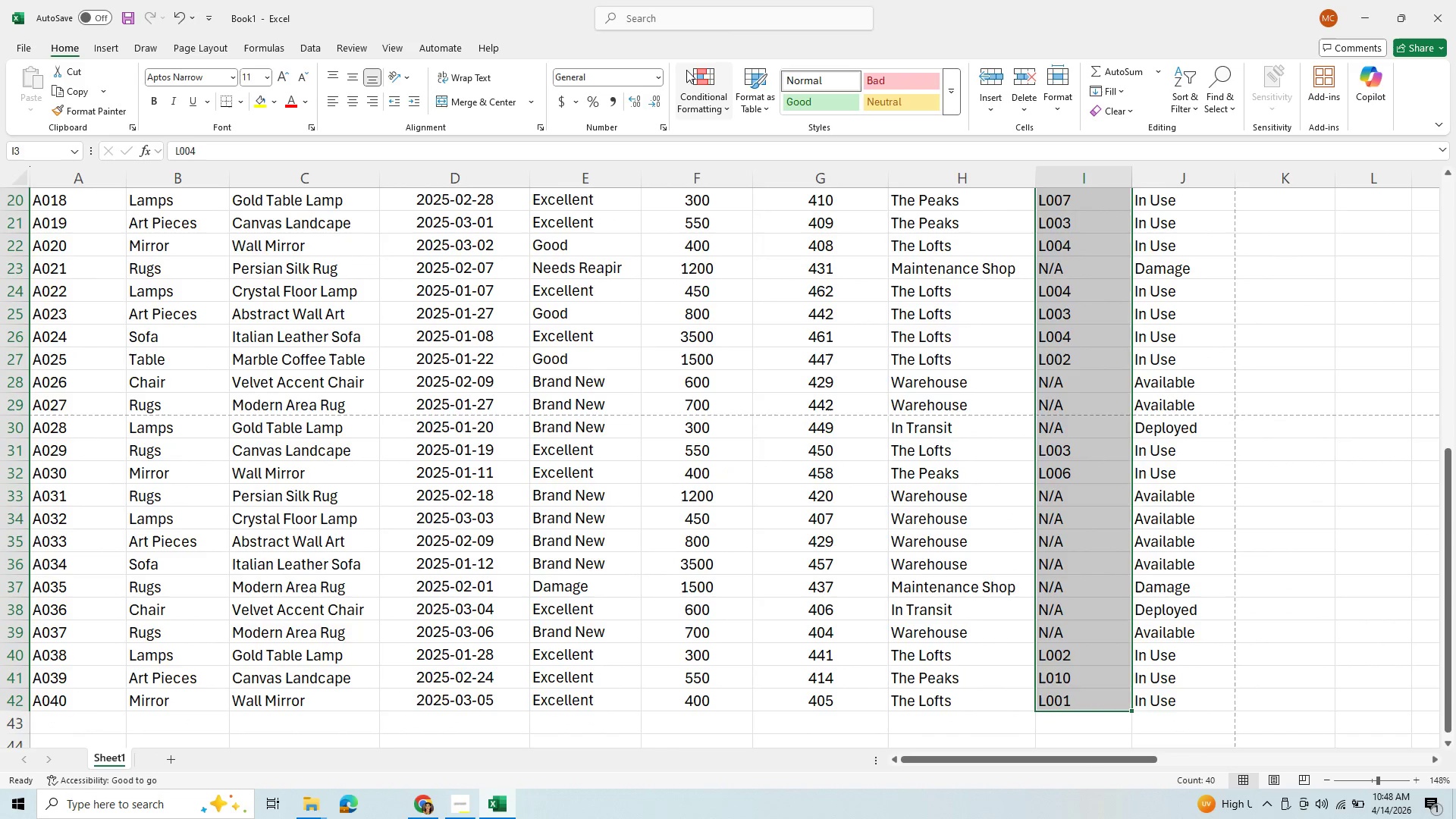 
left_click([699, 79])
 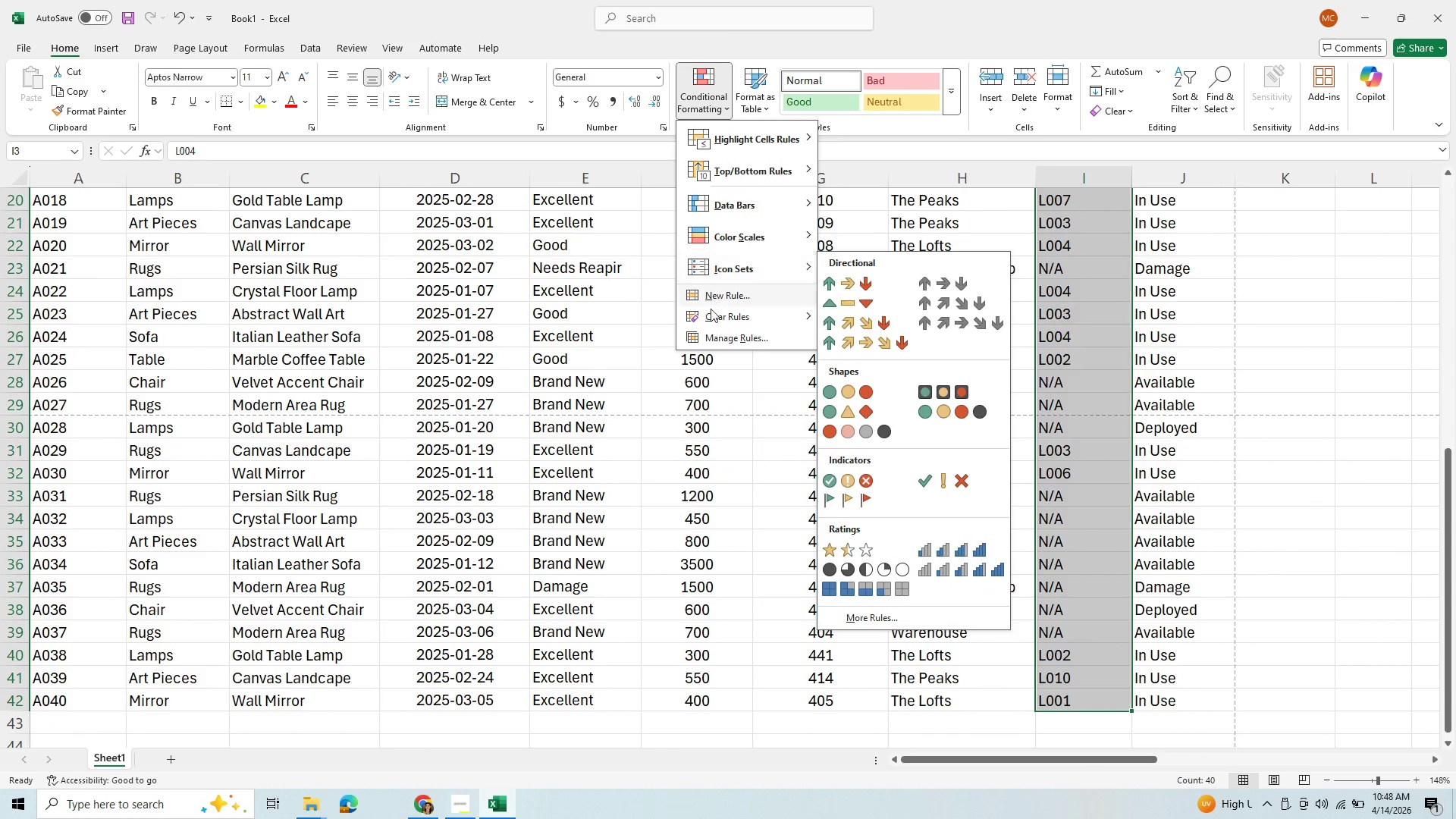 
mouse_move([721, 322])
 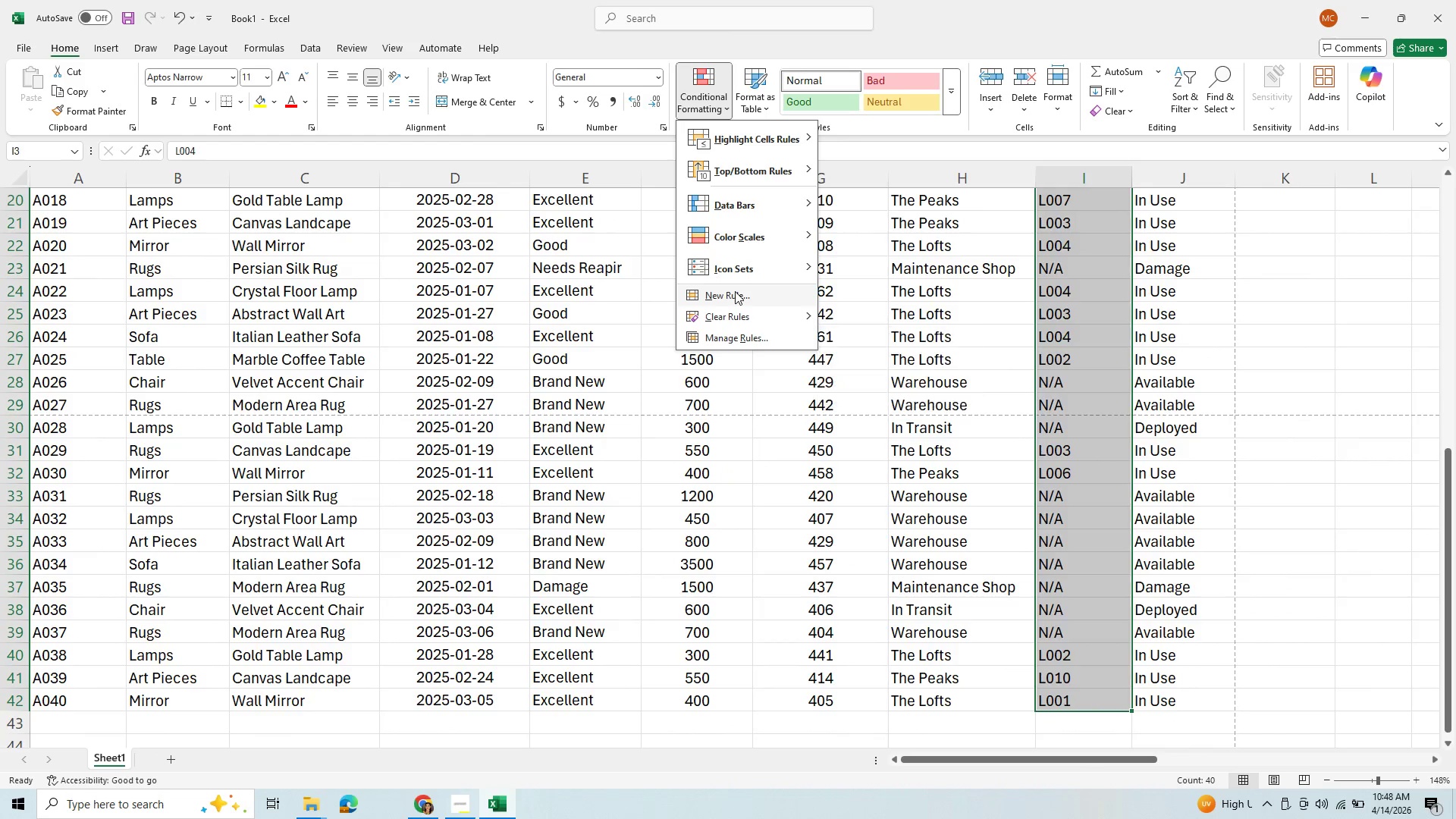 
left_click([735, 291])
 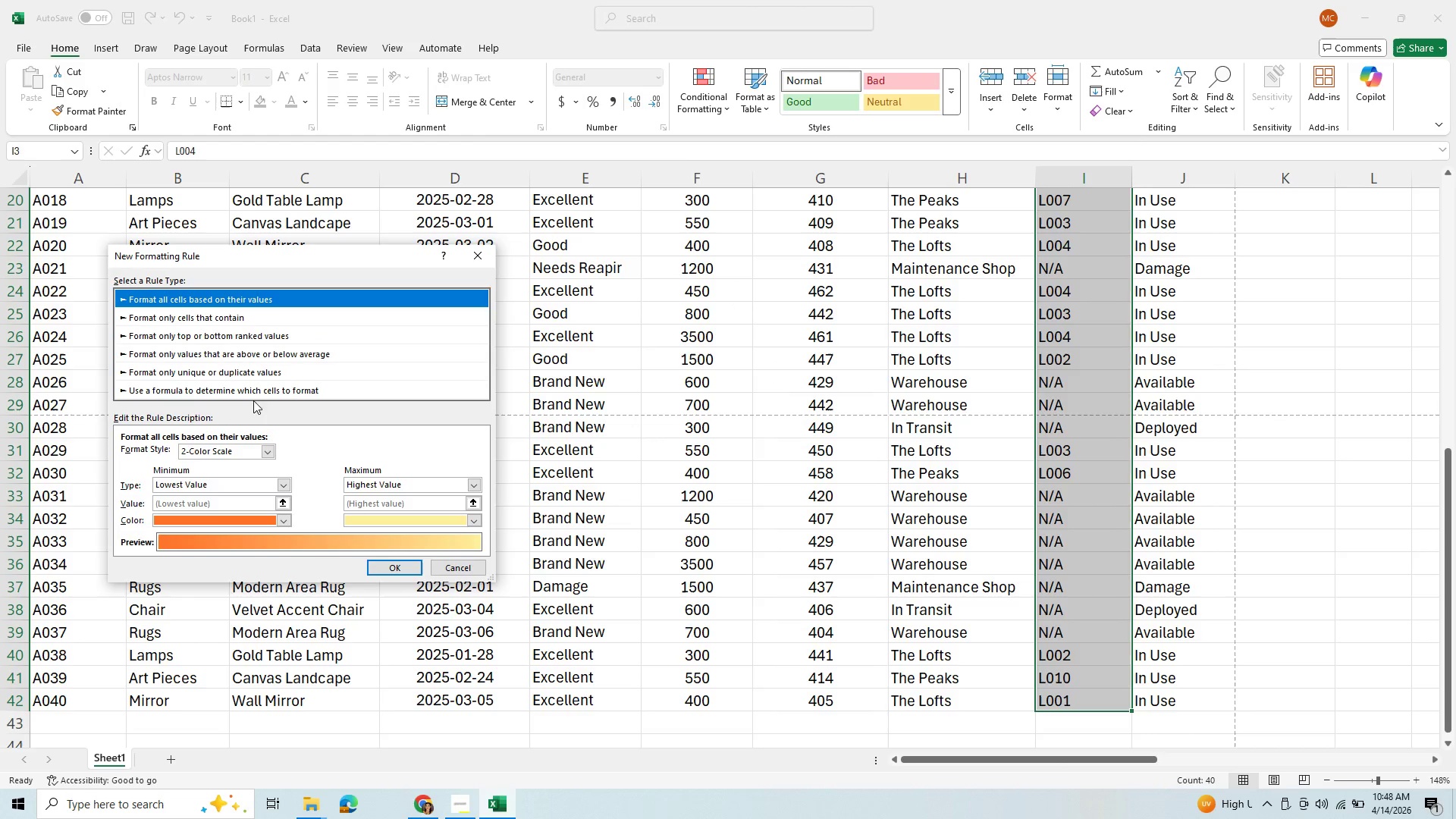 
left_click([259, 389])
 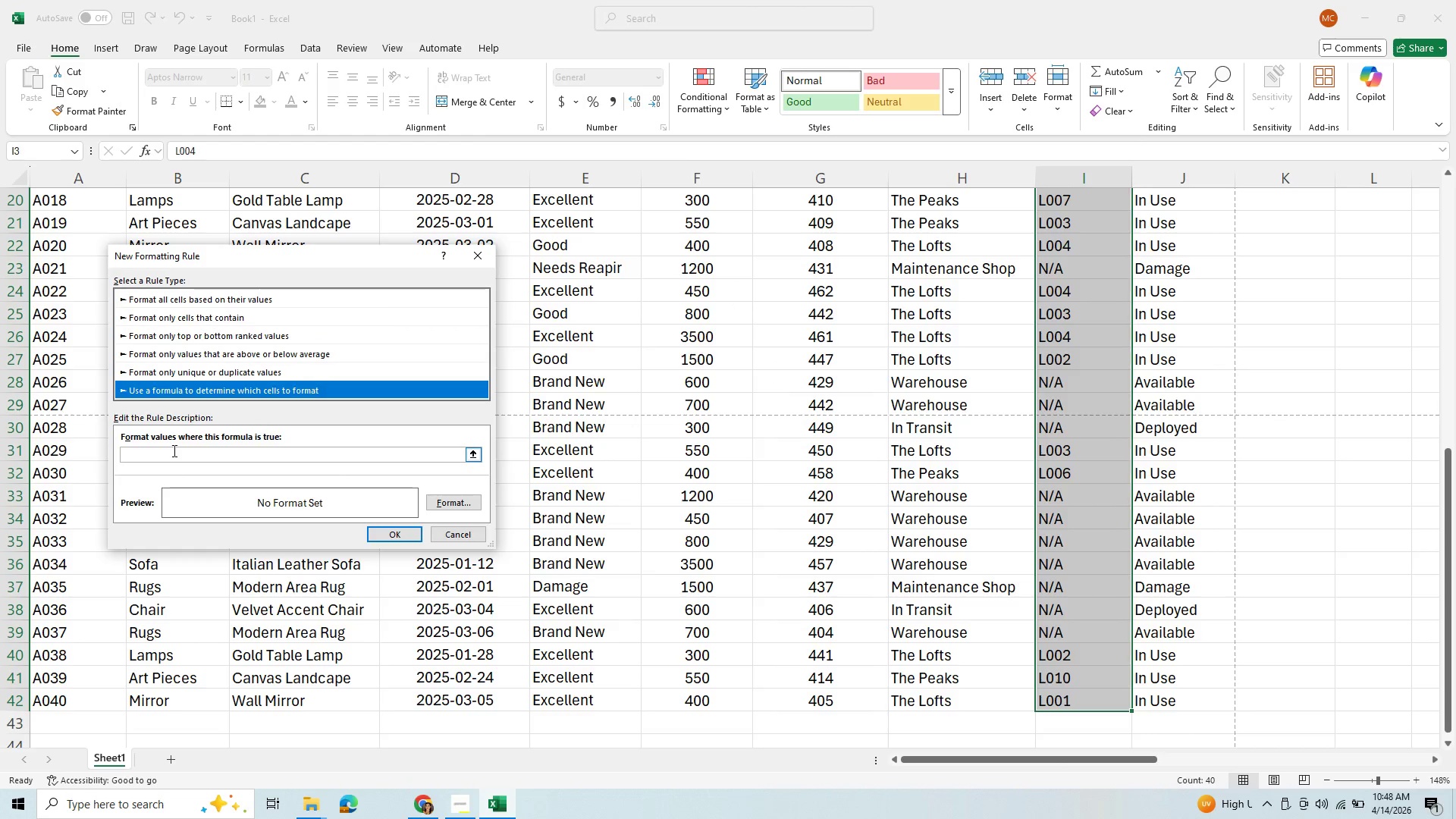 
left_click([173, 450])
 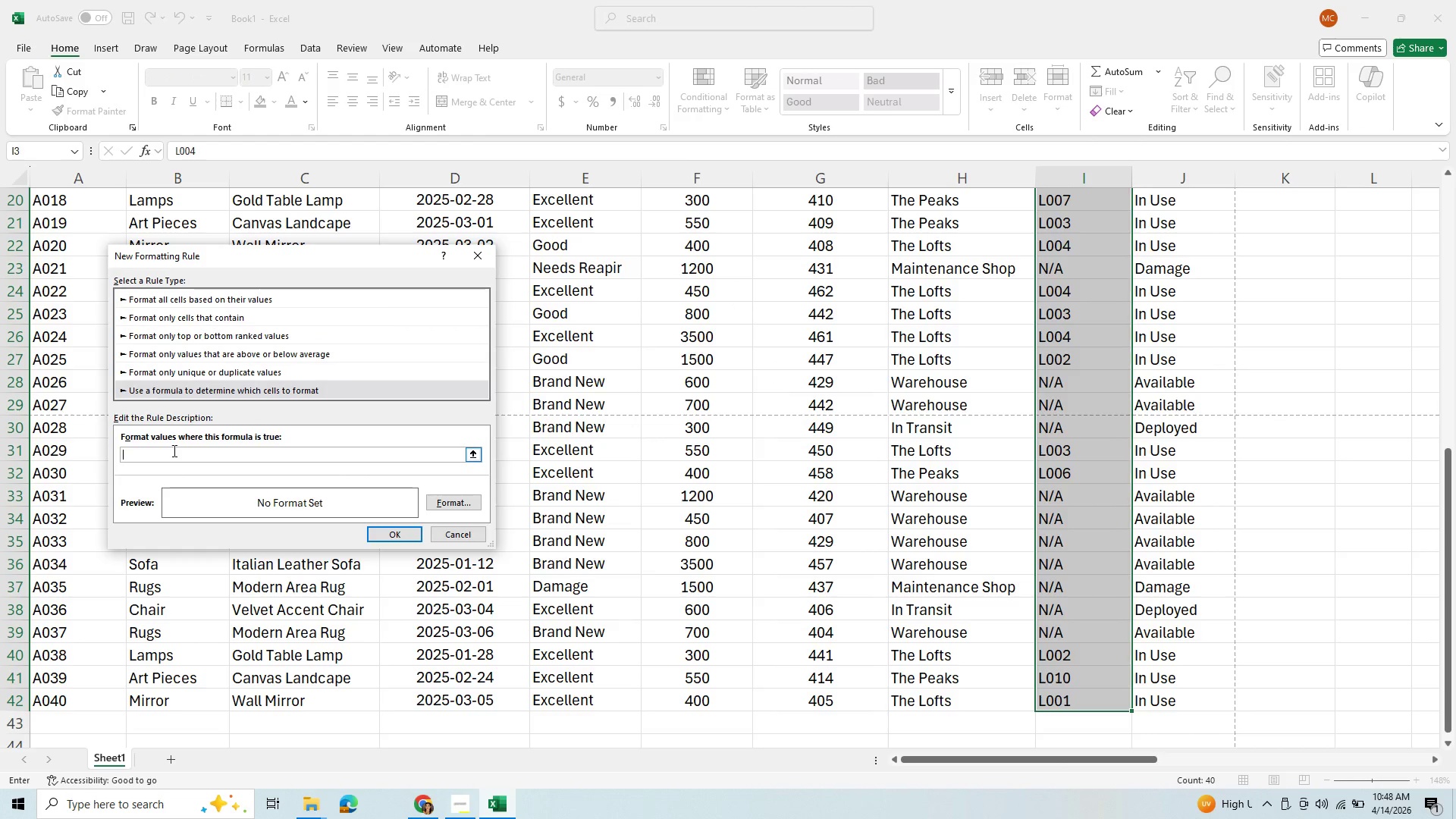 
key(Equal)
 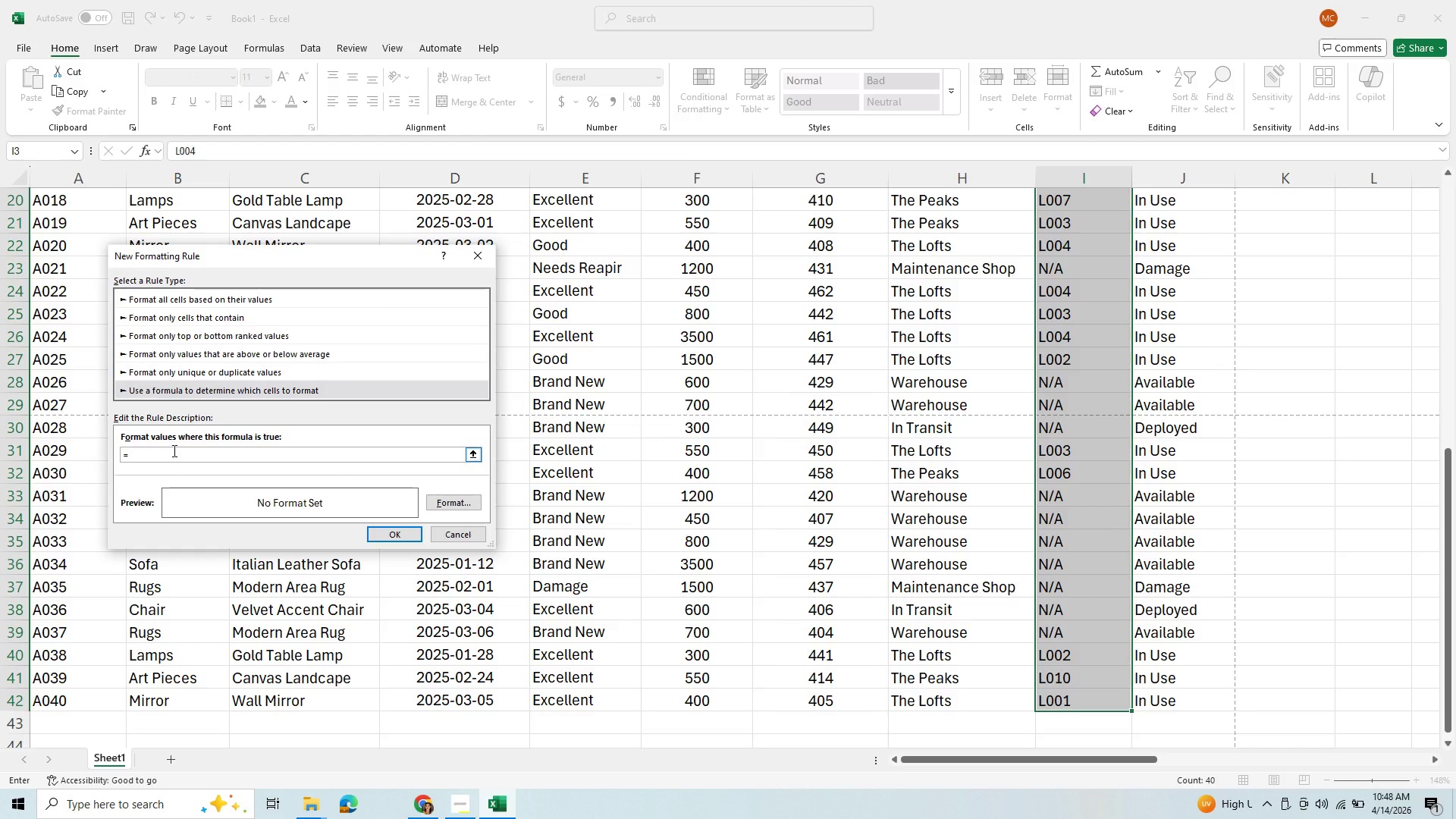 
key(Shift+4)
 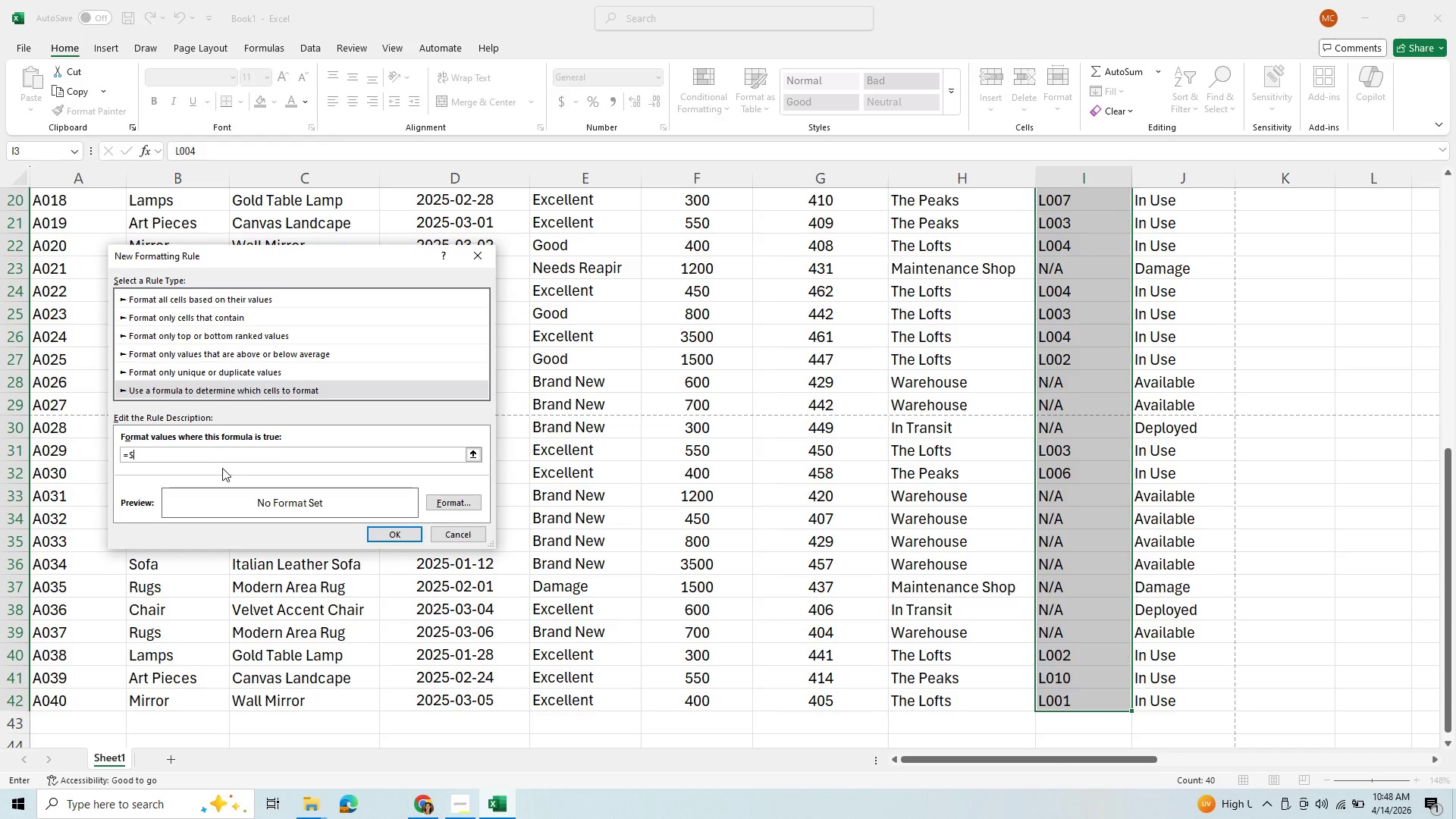 
wait(7.45)
 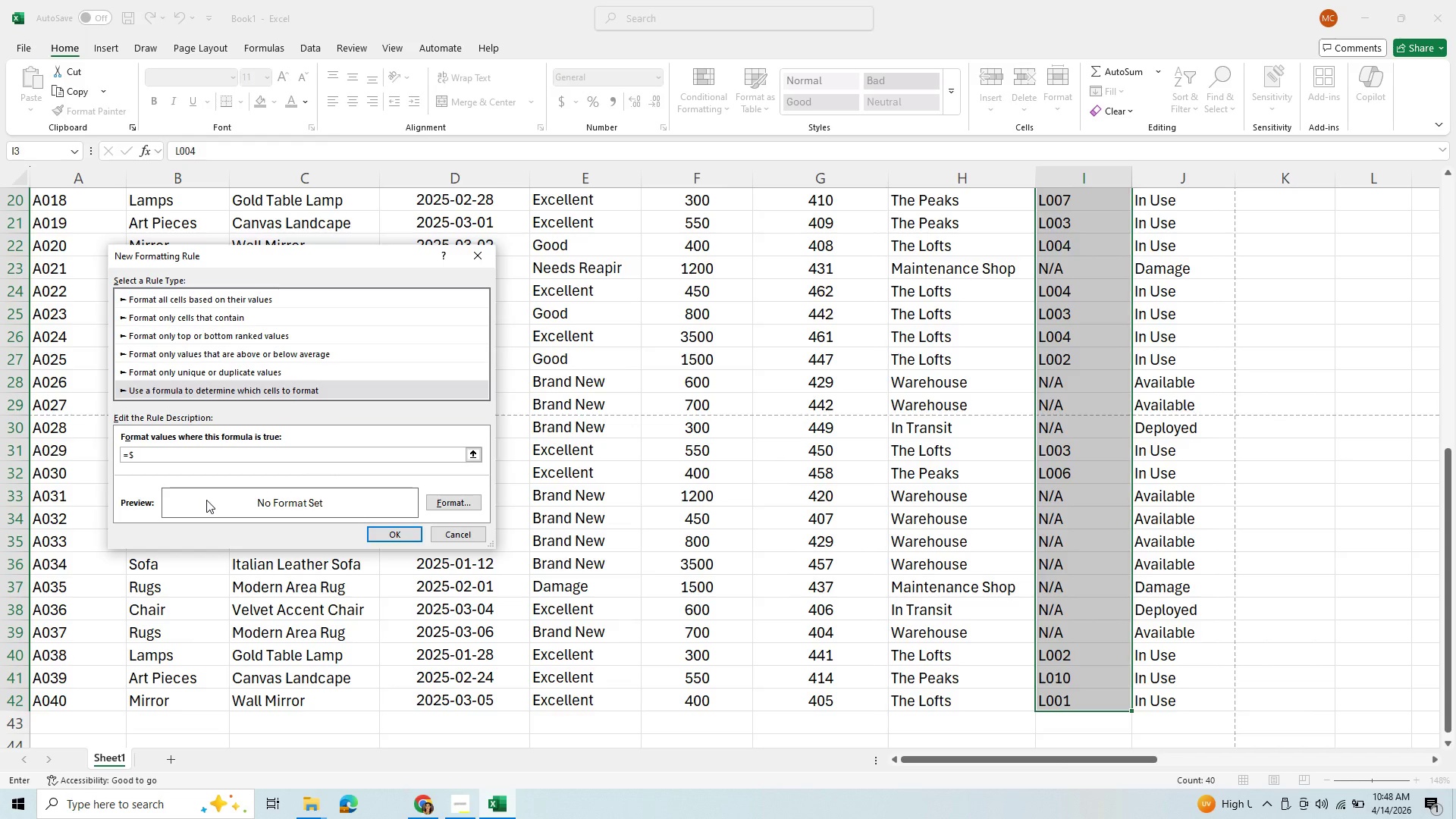 
scroll: coordinate [1079, 389], scroll_direction: up, amount: 9.0
 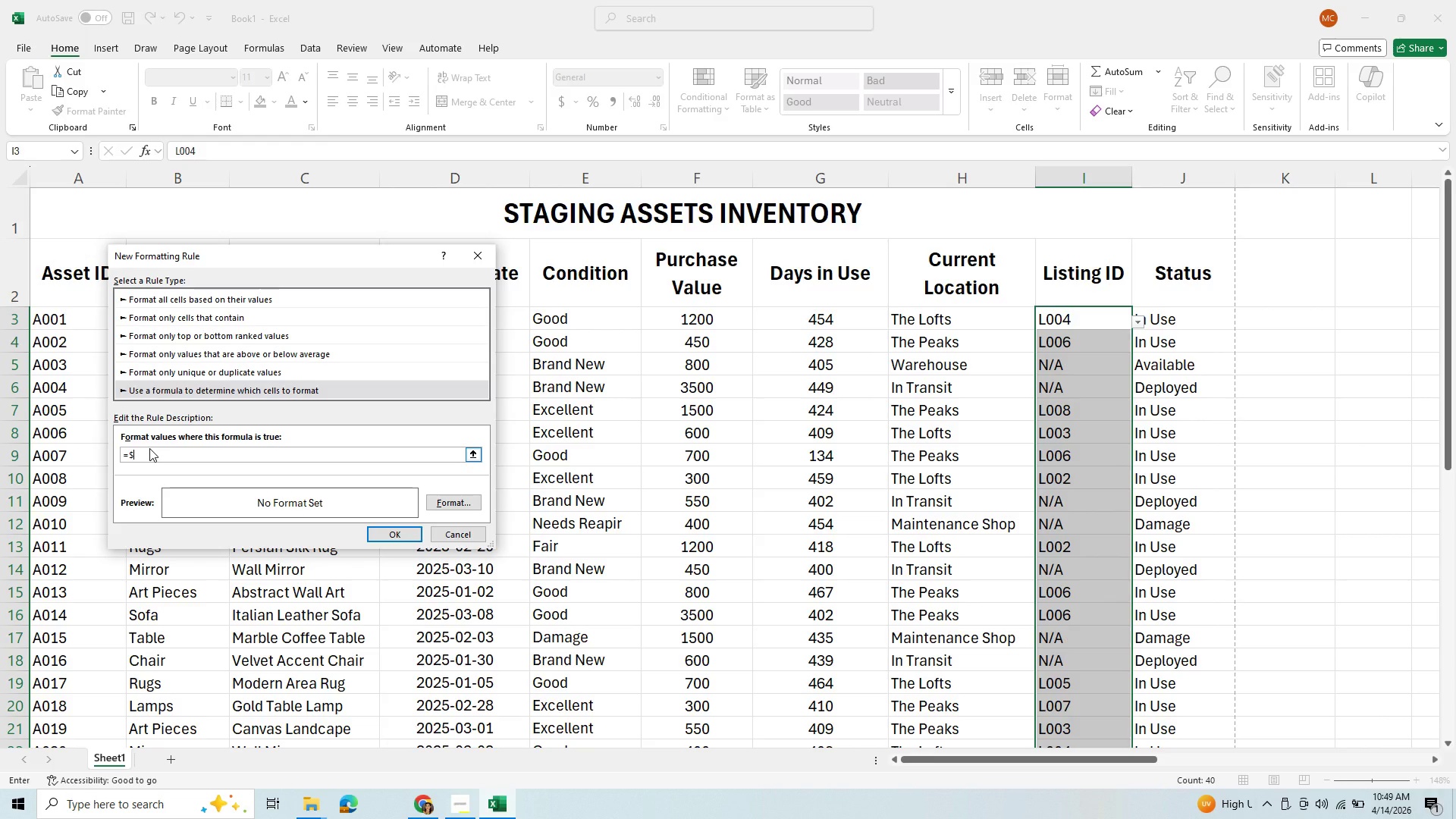 
wait(23.93)
 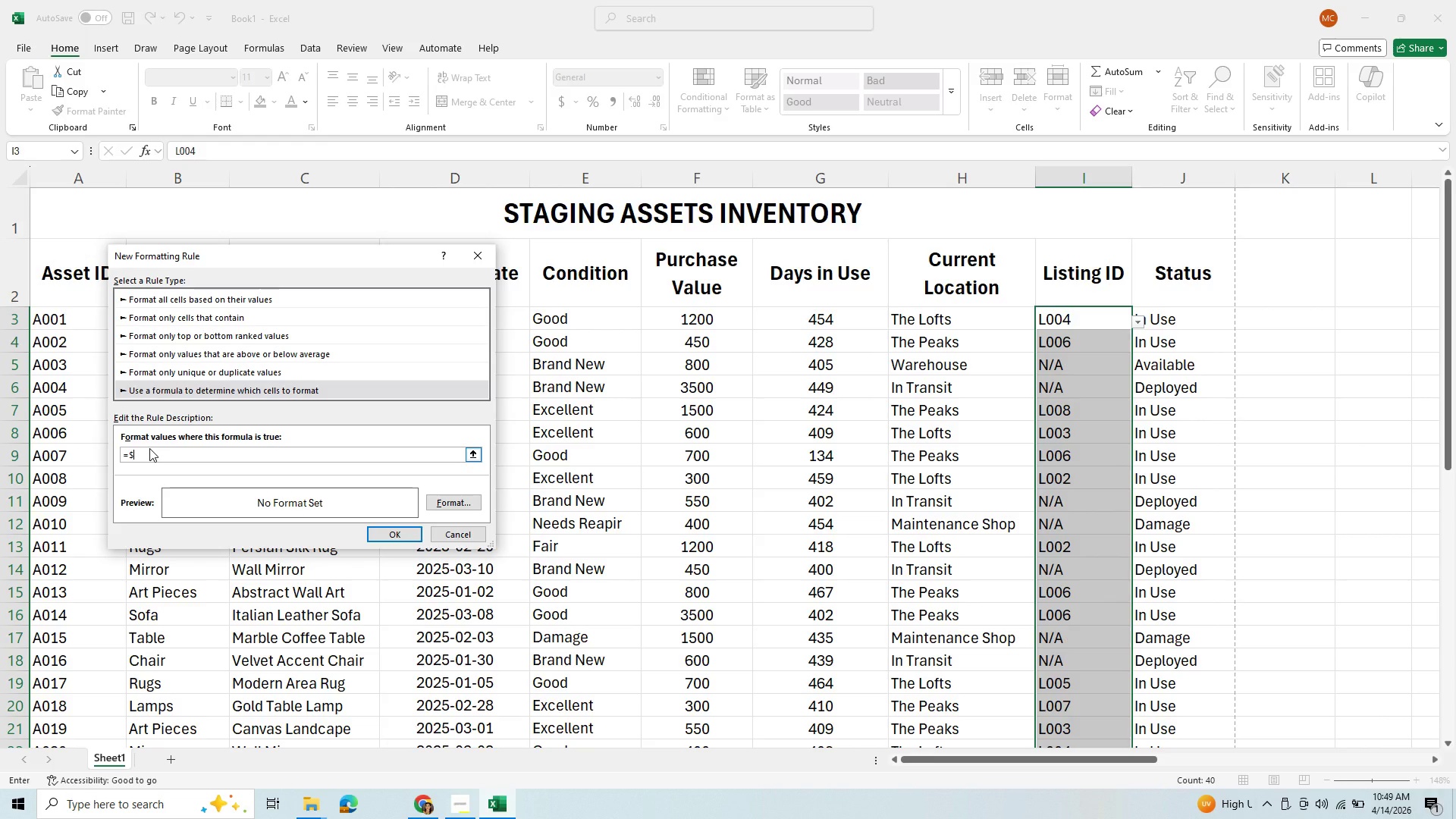 
key(1)
 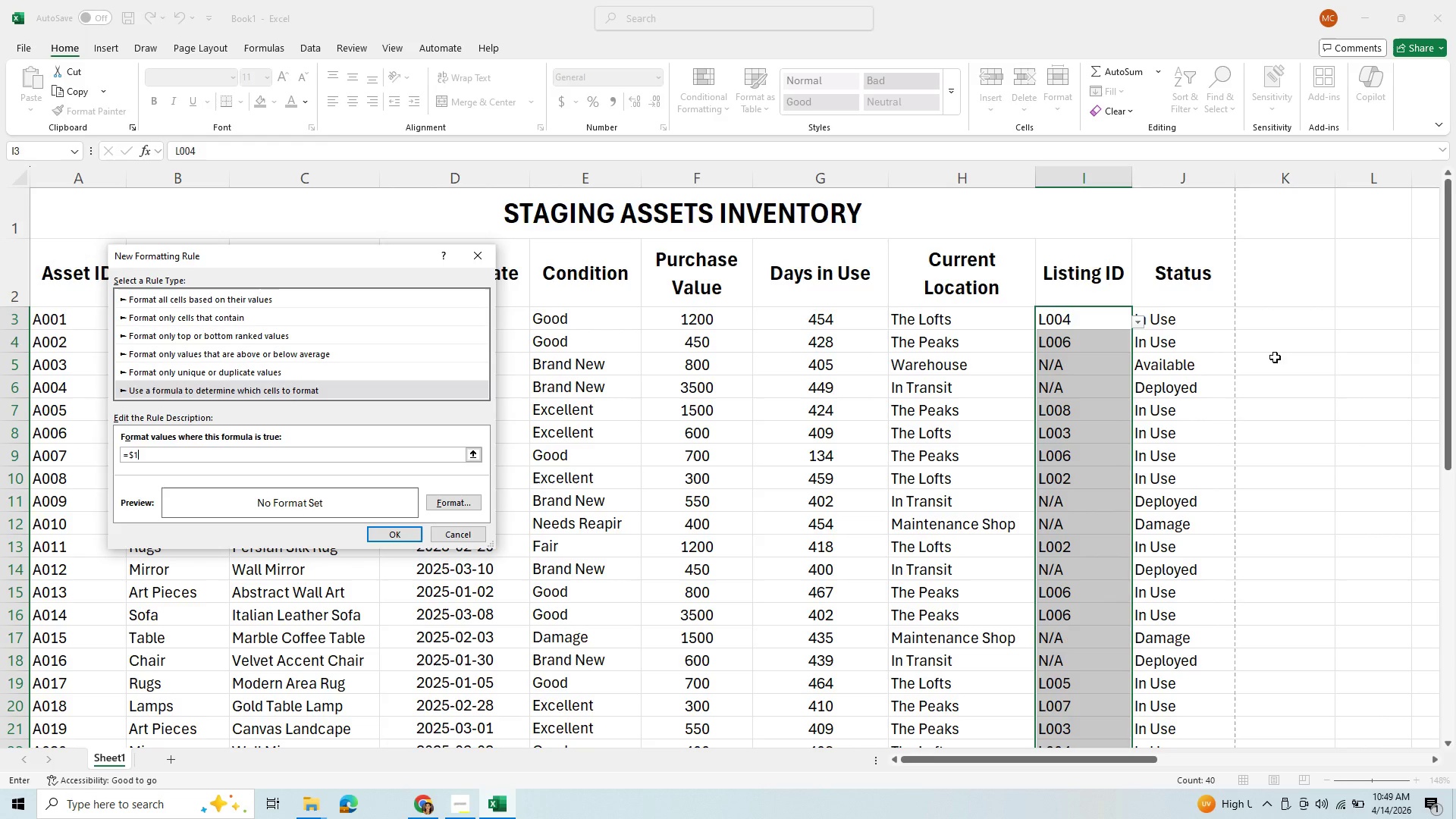 
key(Backspace)
 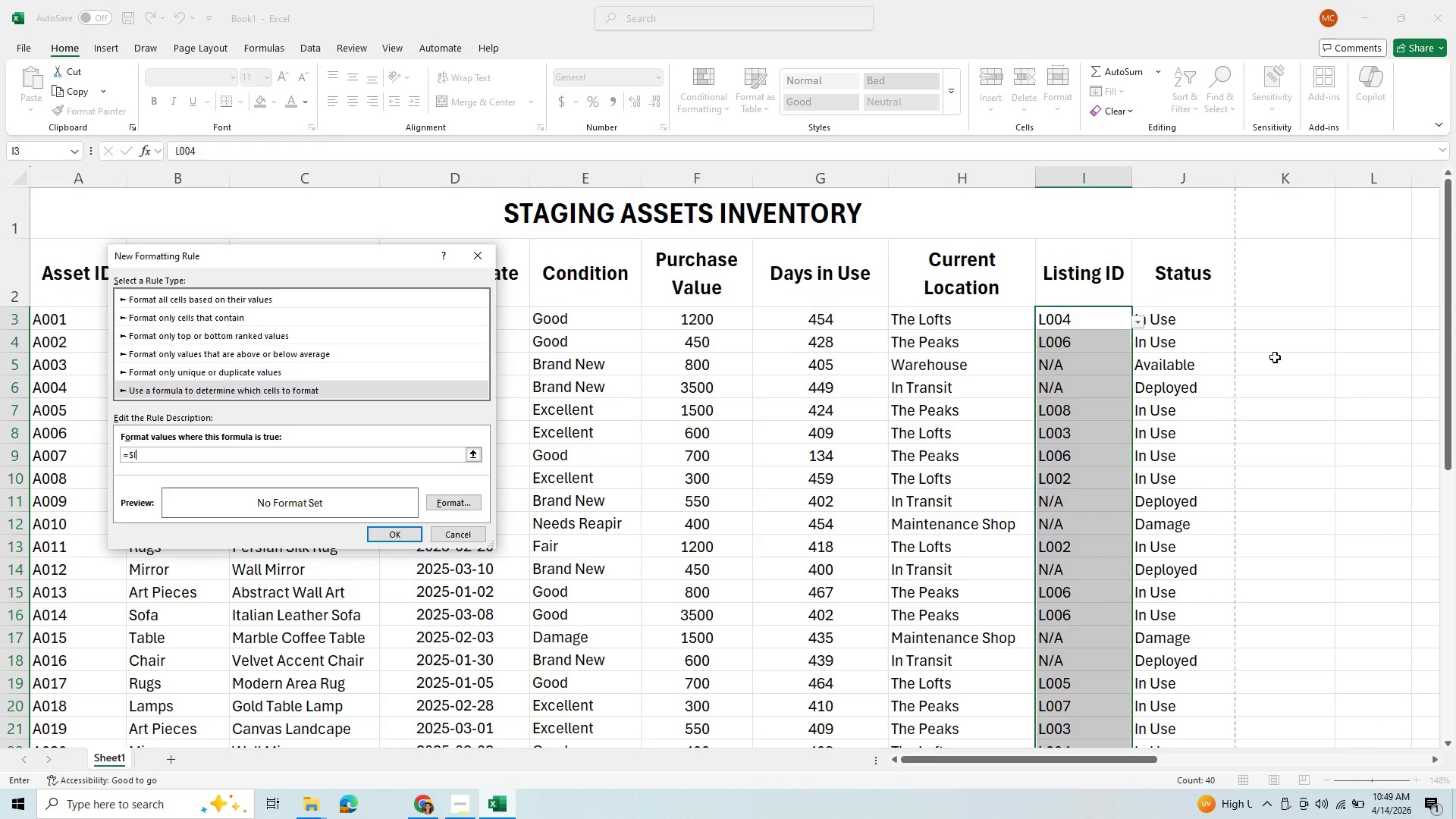 
key(I)
 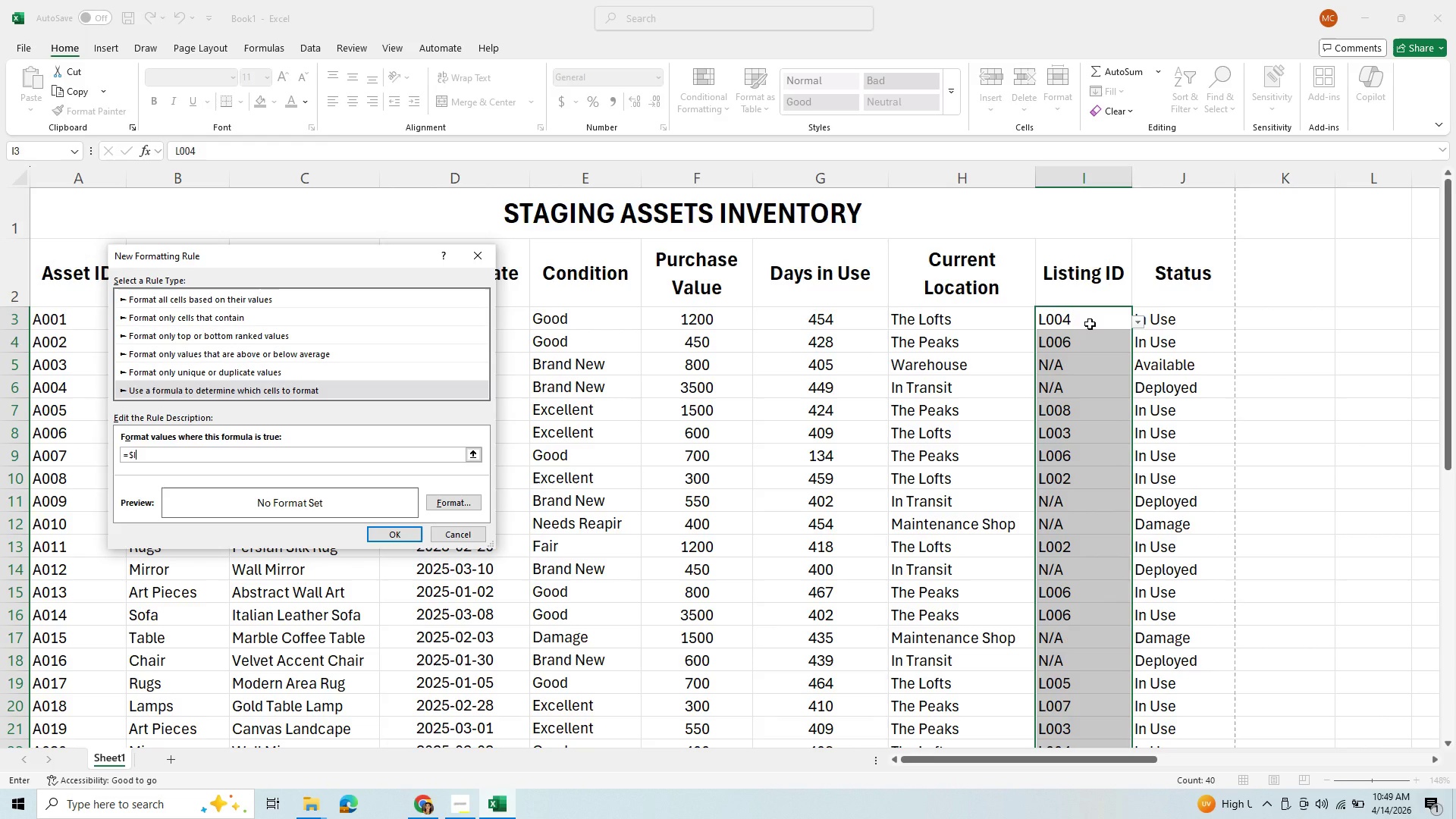 
wait(13.44)
 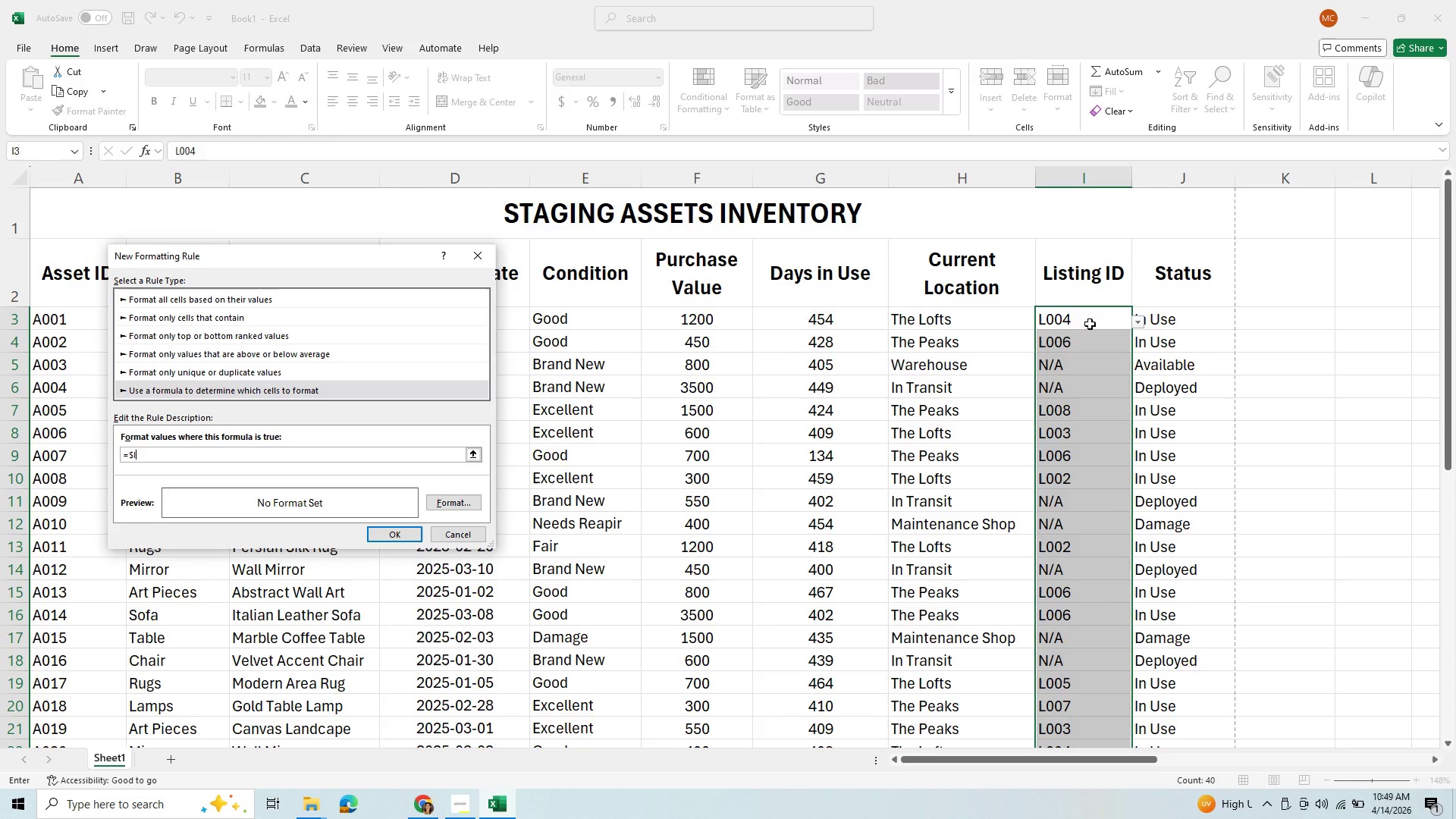 
left_click([441, 817])
 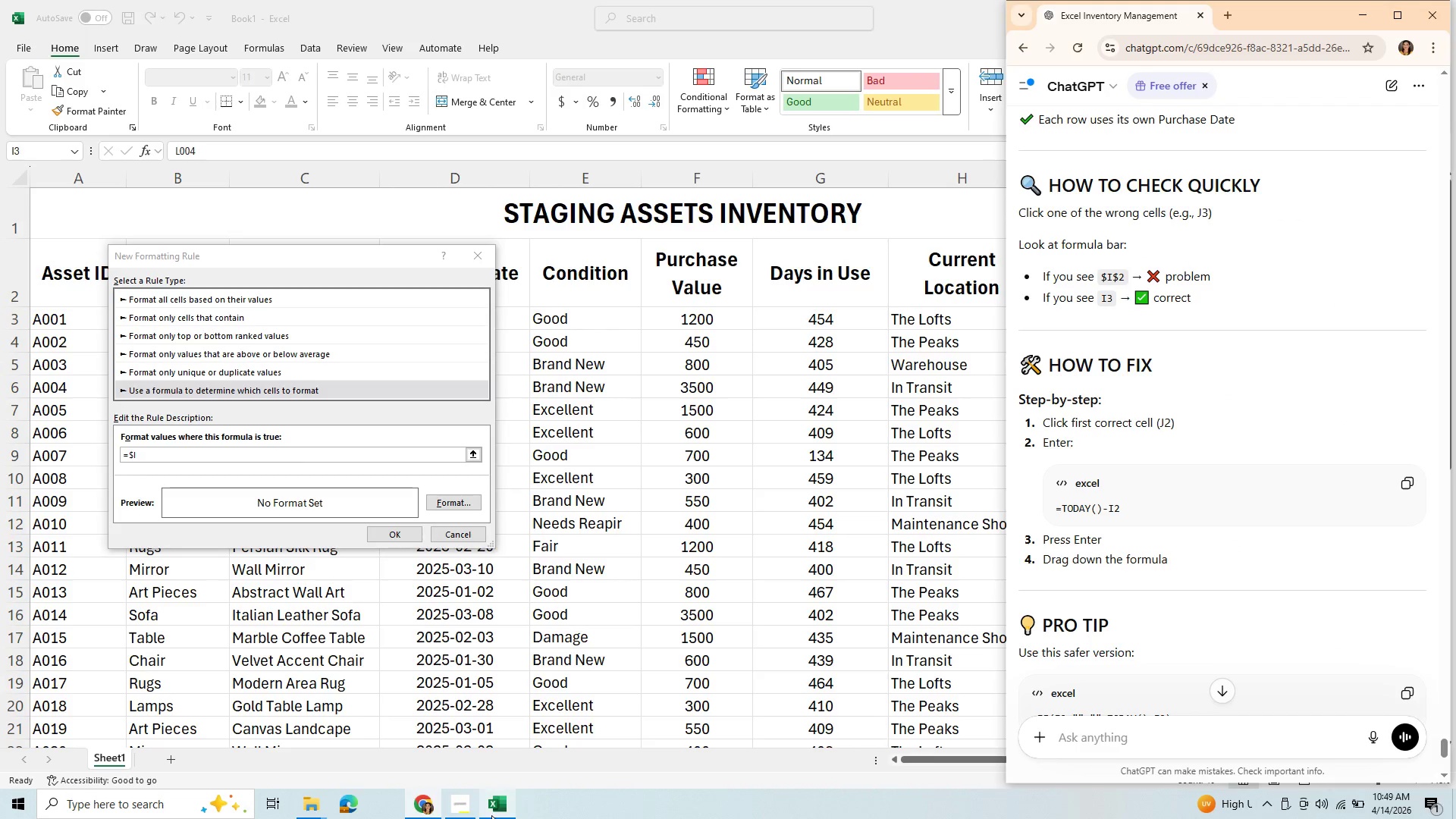 
left_click([465, 811])